 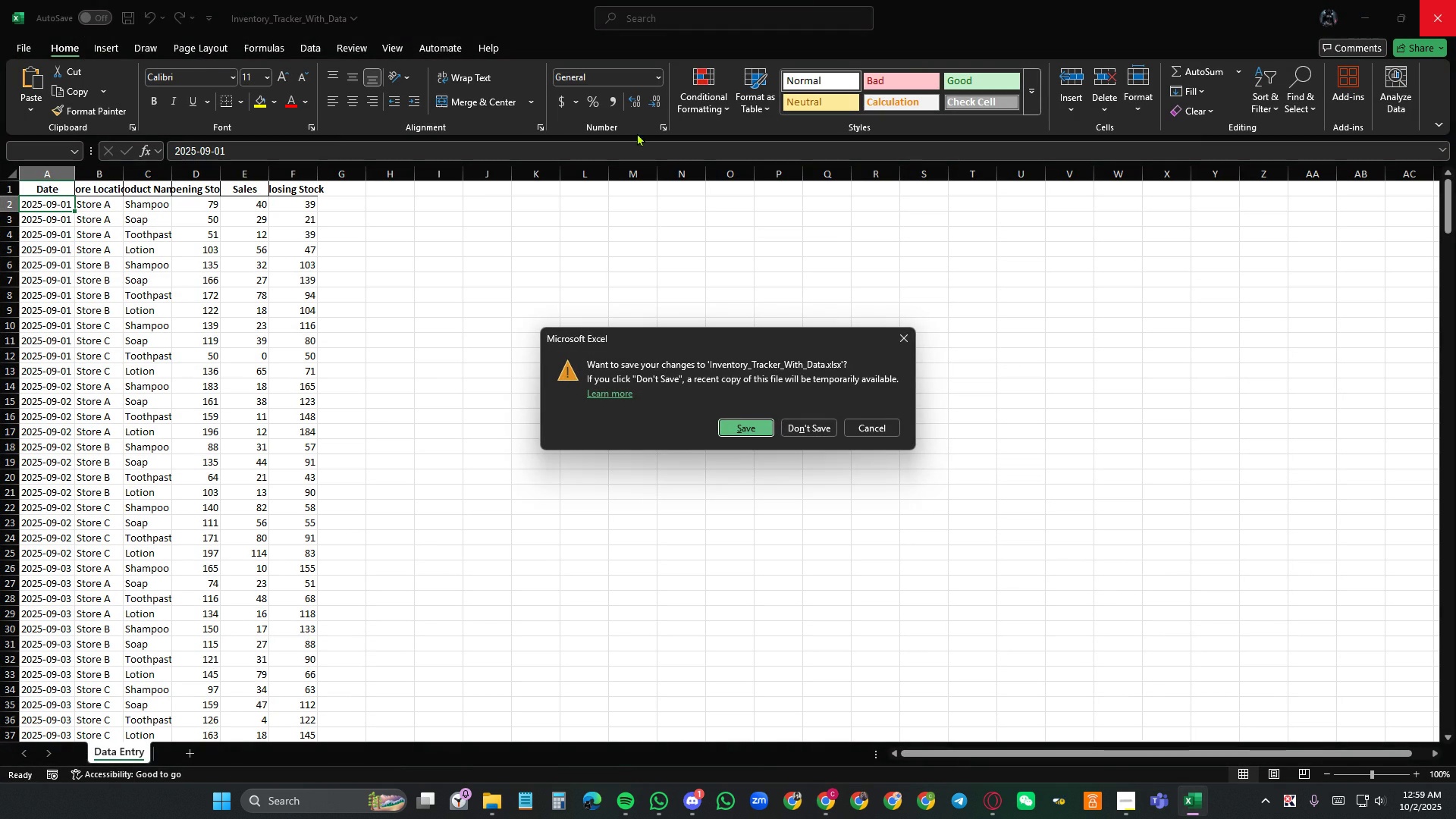 
left_click([813, 425])
 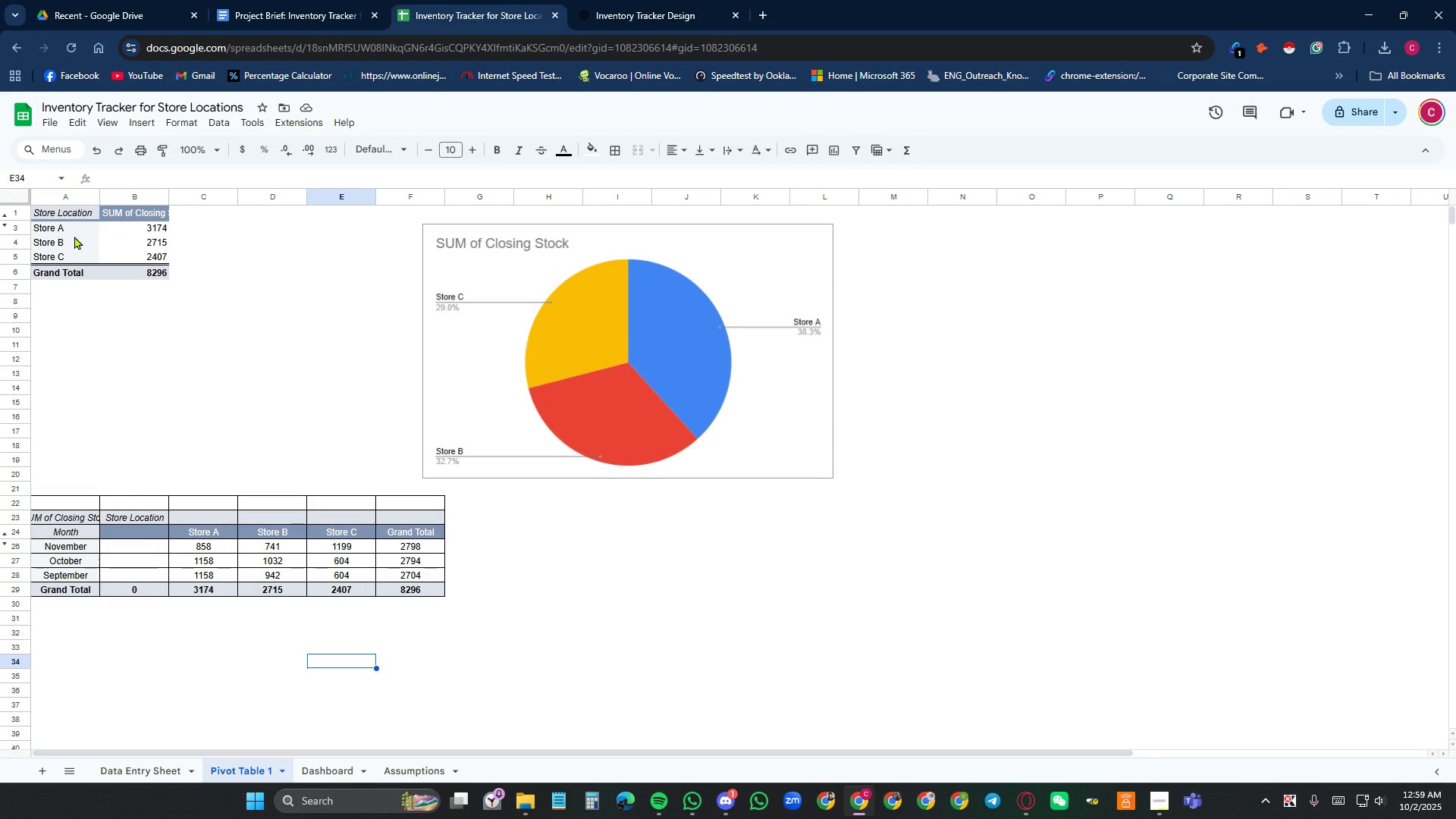 
left_click([75, 234])
 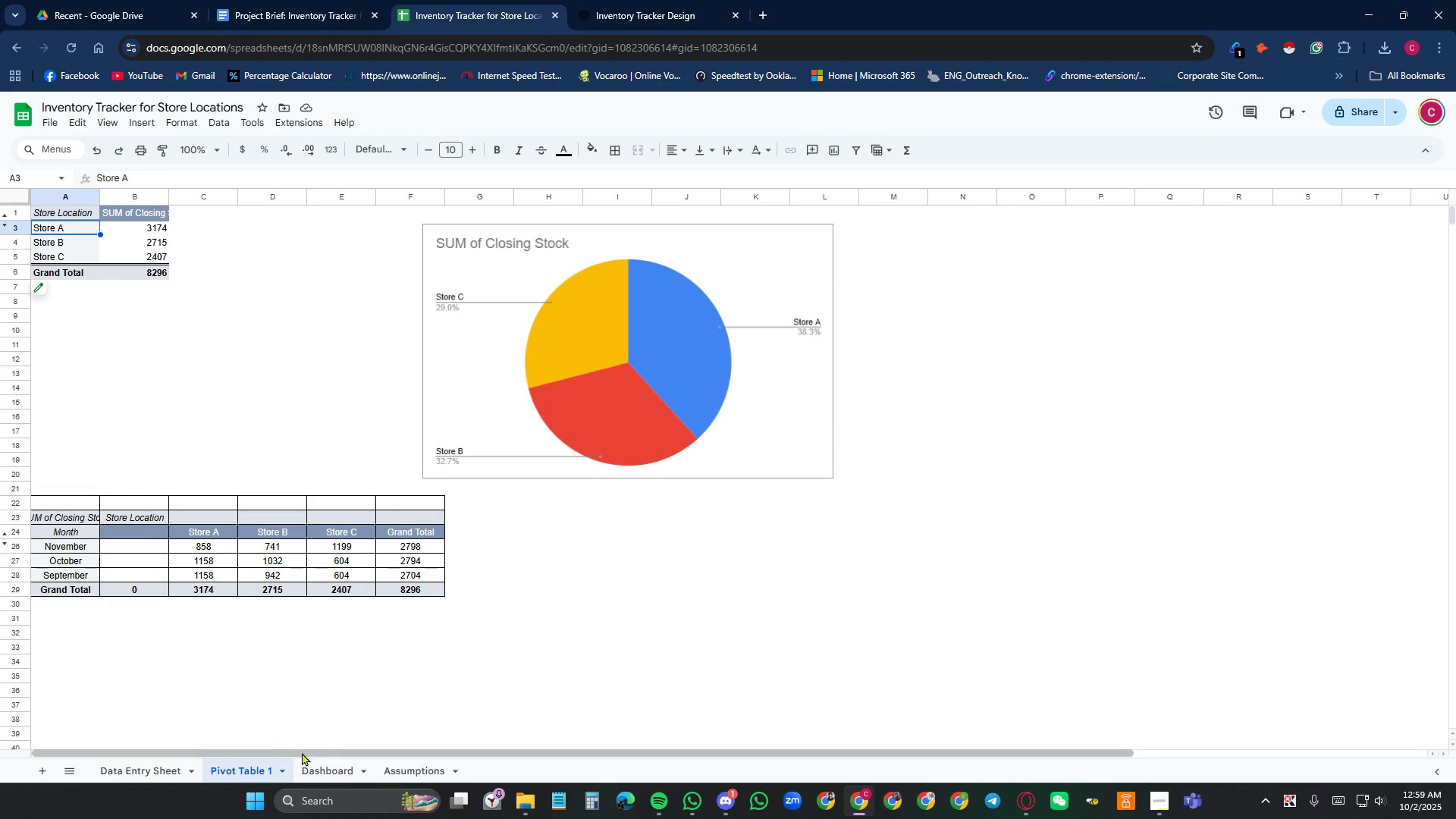 
left_click([329, 767])
 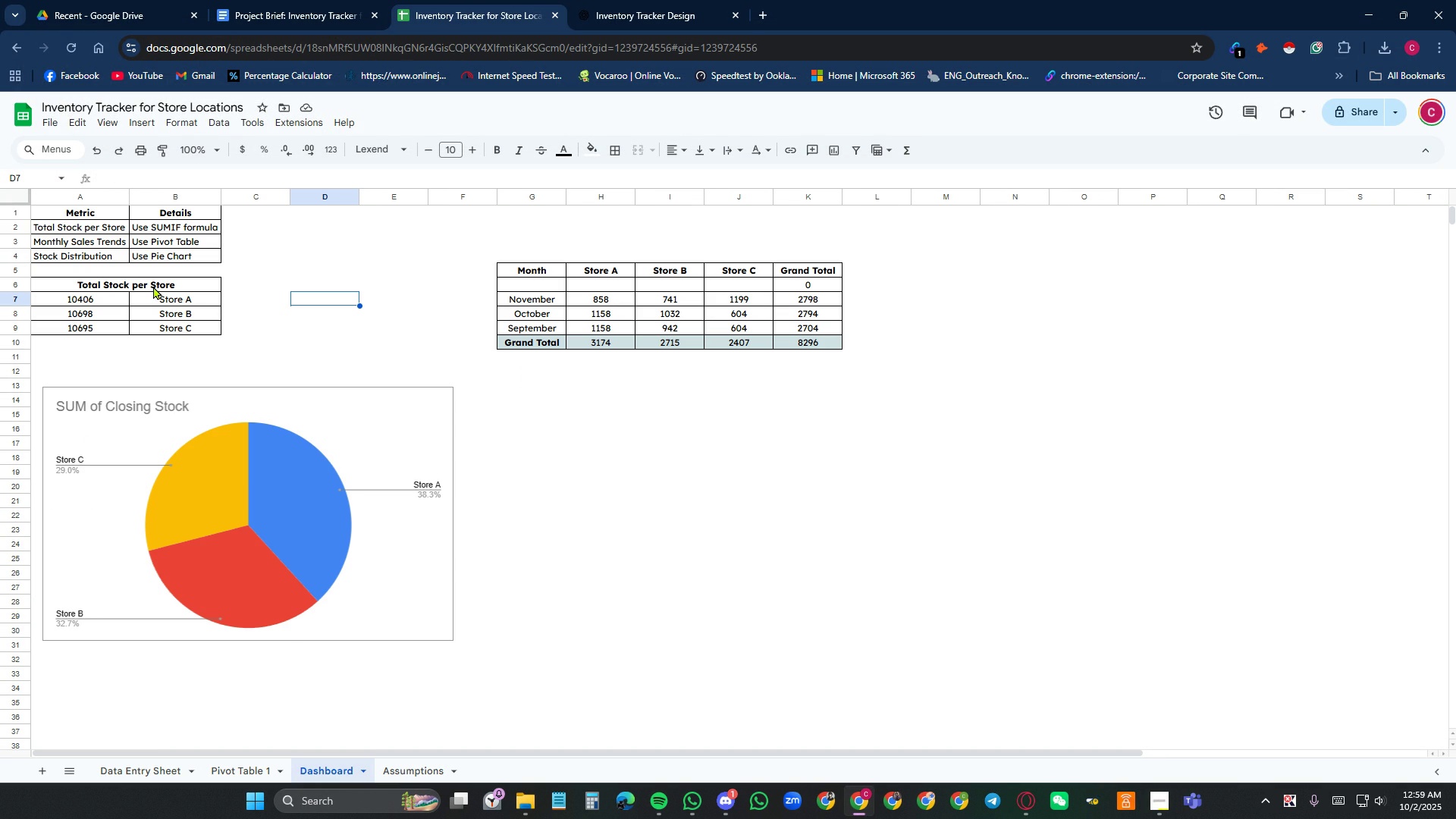 
left_click([153, 286])
 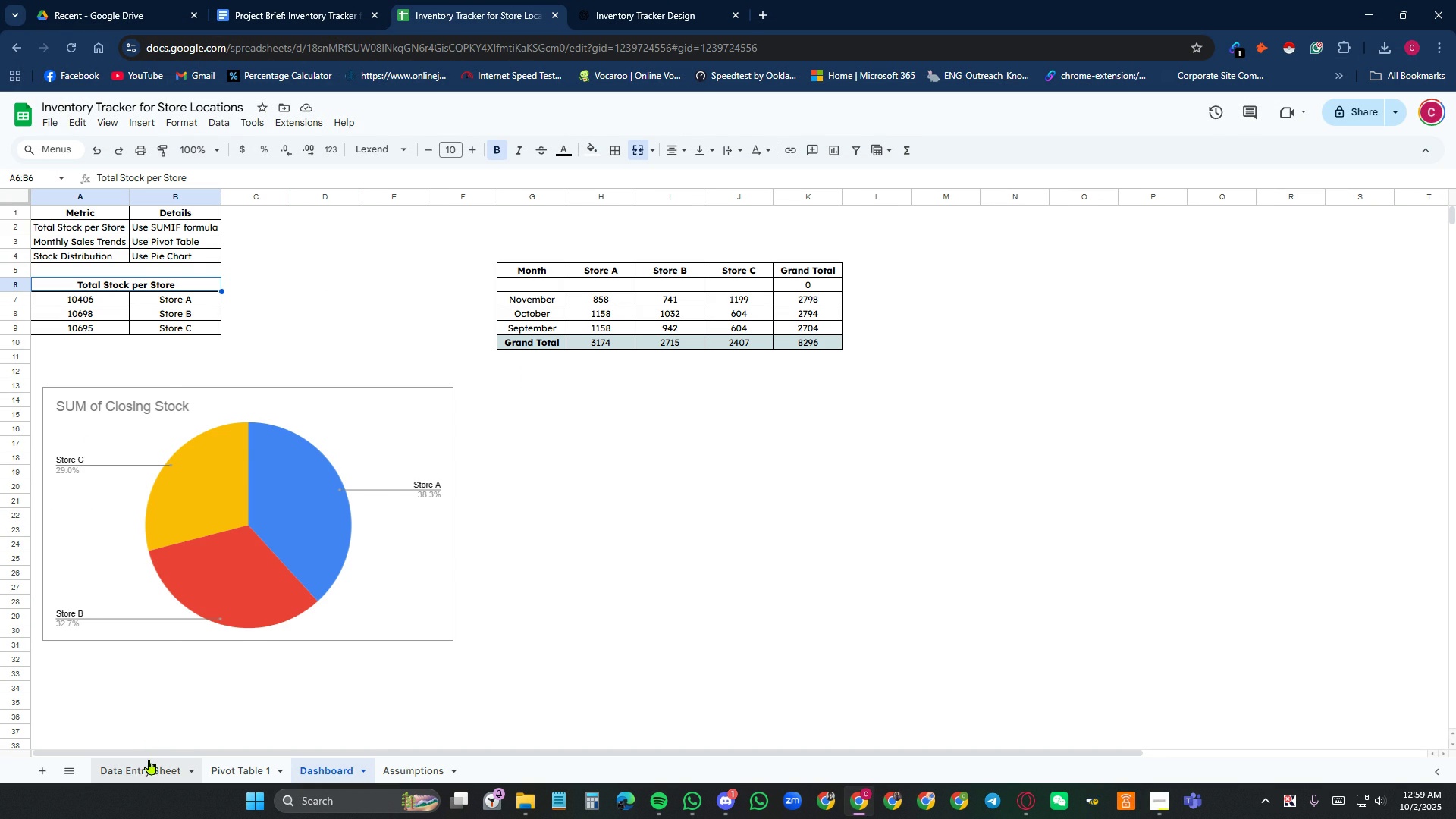 
left_click([149, 765])
 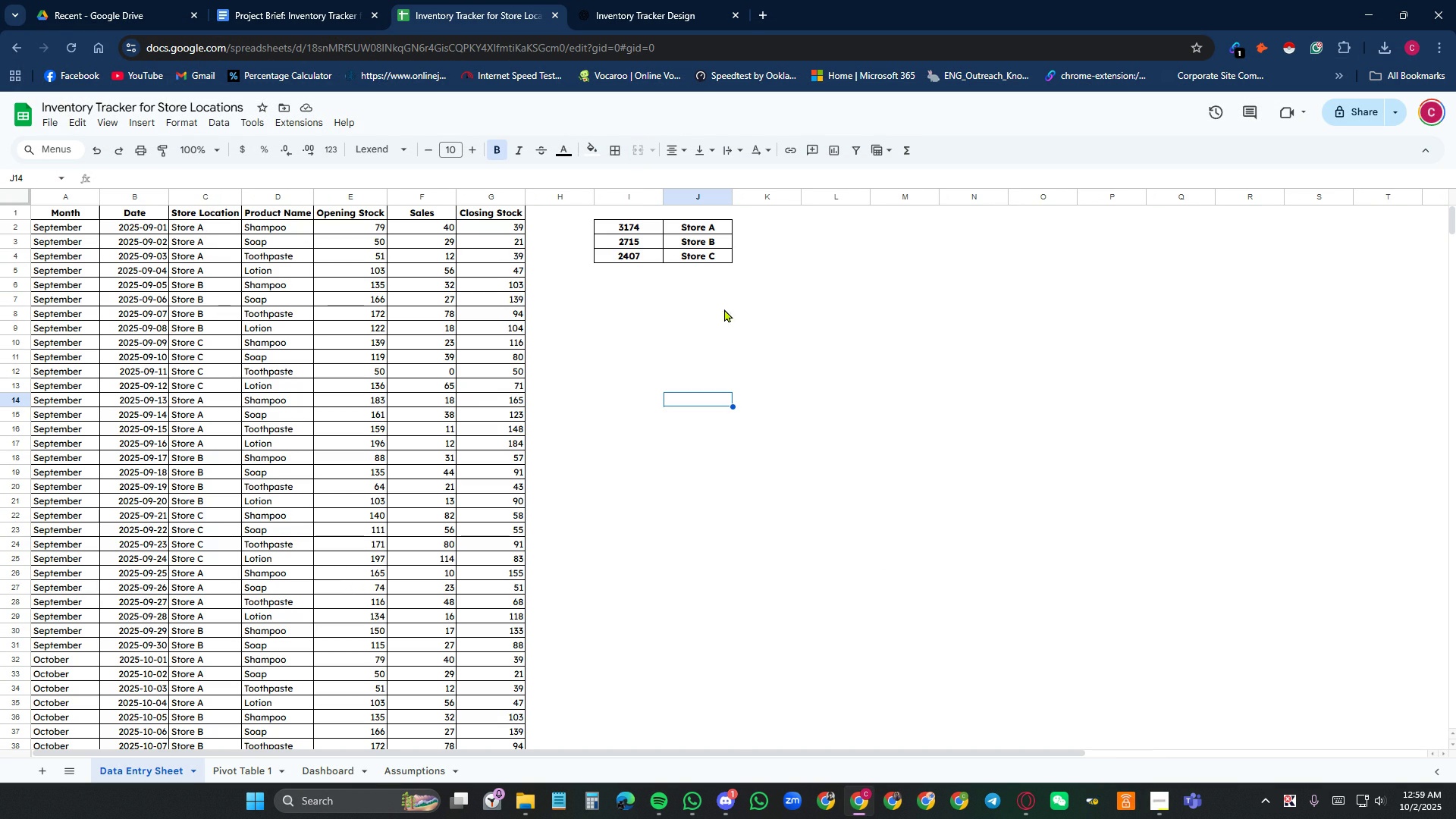 
scroll: coordinate [765, 423], scroll_direction: up, amount: 2.0